 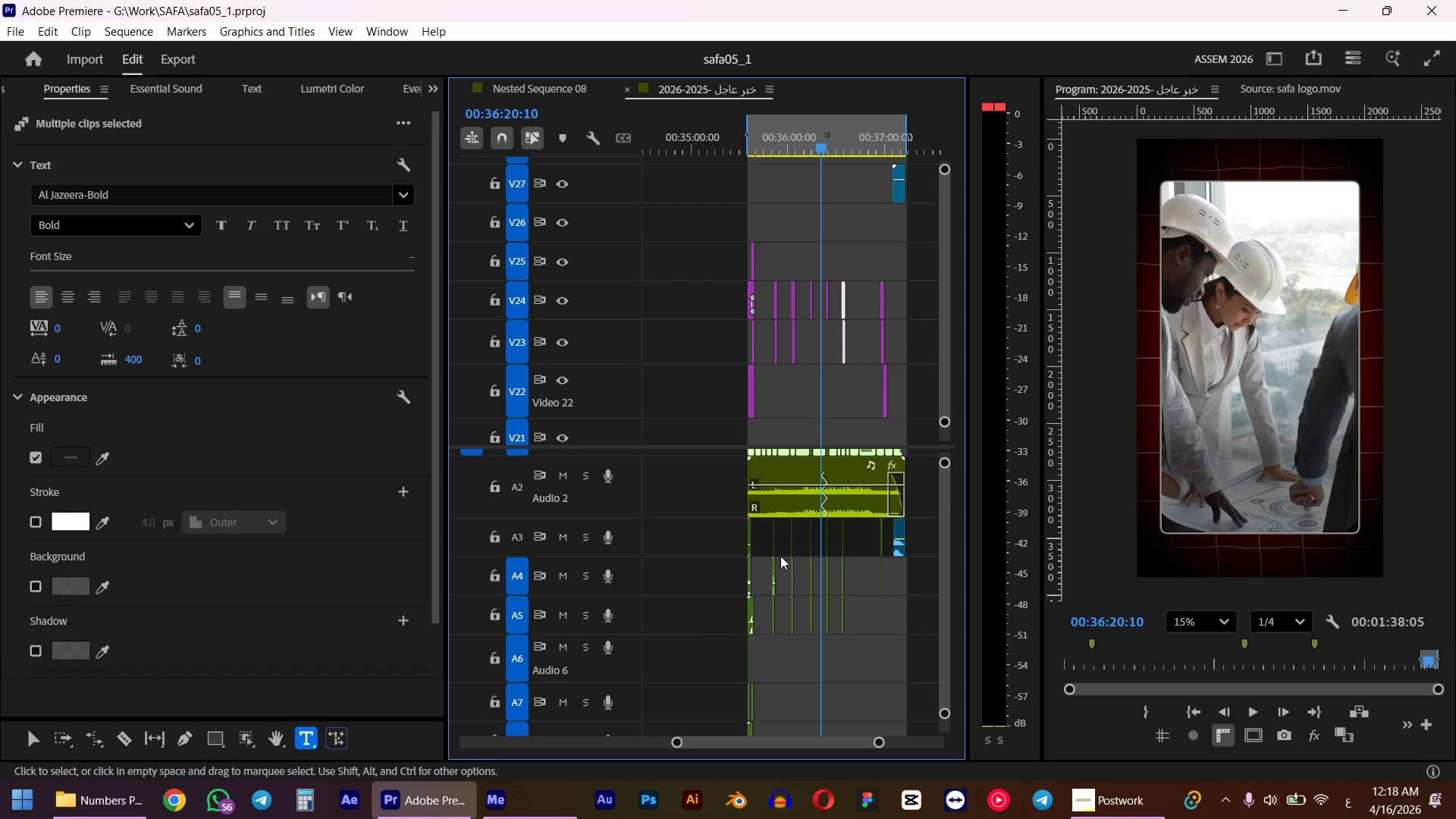 
scroll: coordinate [851, 563], scroll_direction: none, amount: 0.0
 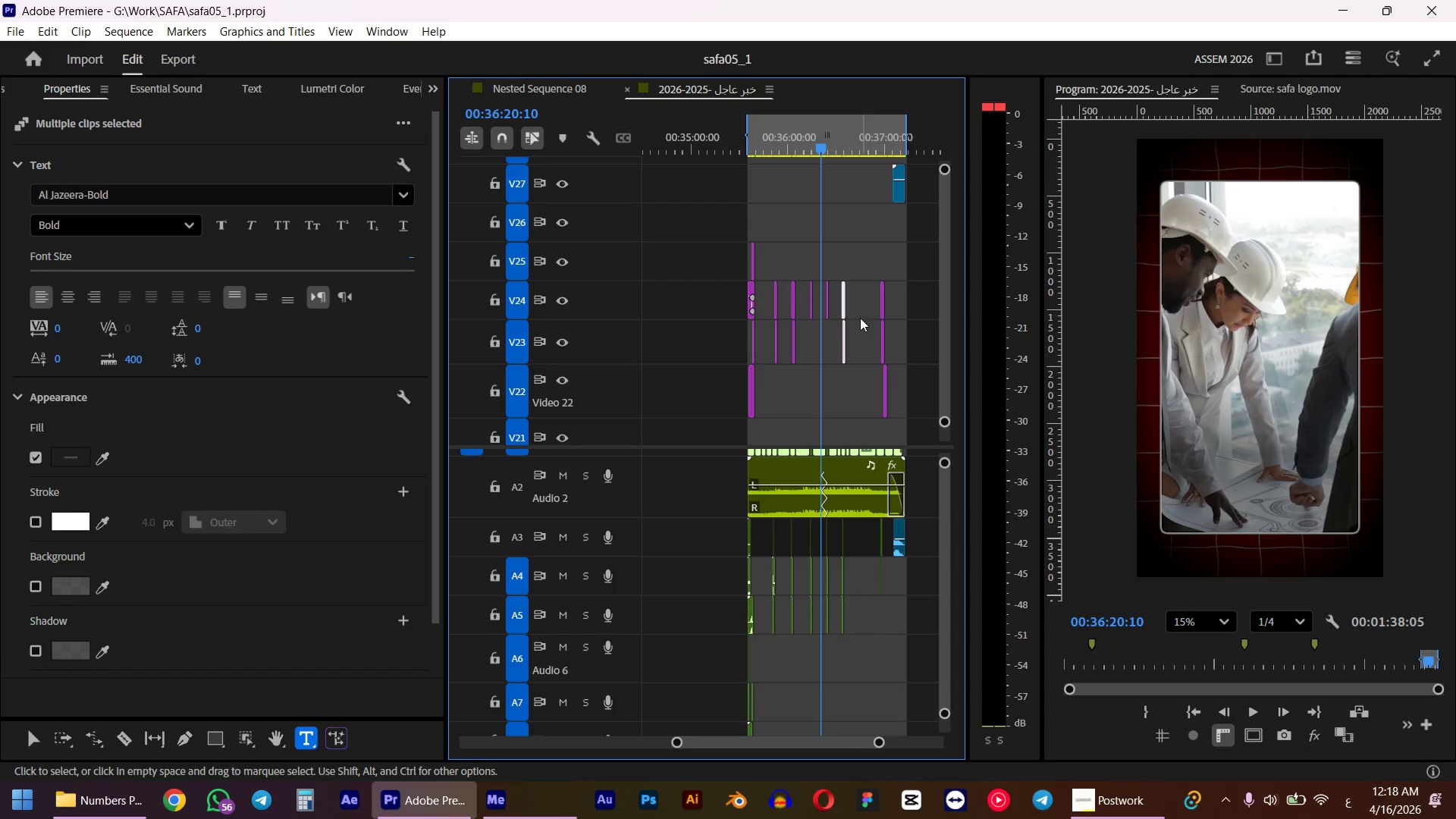 
hold_key(key=ControlLeft, duration=2.91)
scroll: coordinate [800, 355], scroll_direction: down, amount: 40.0
 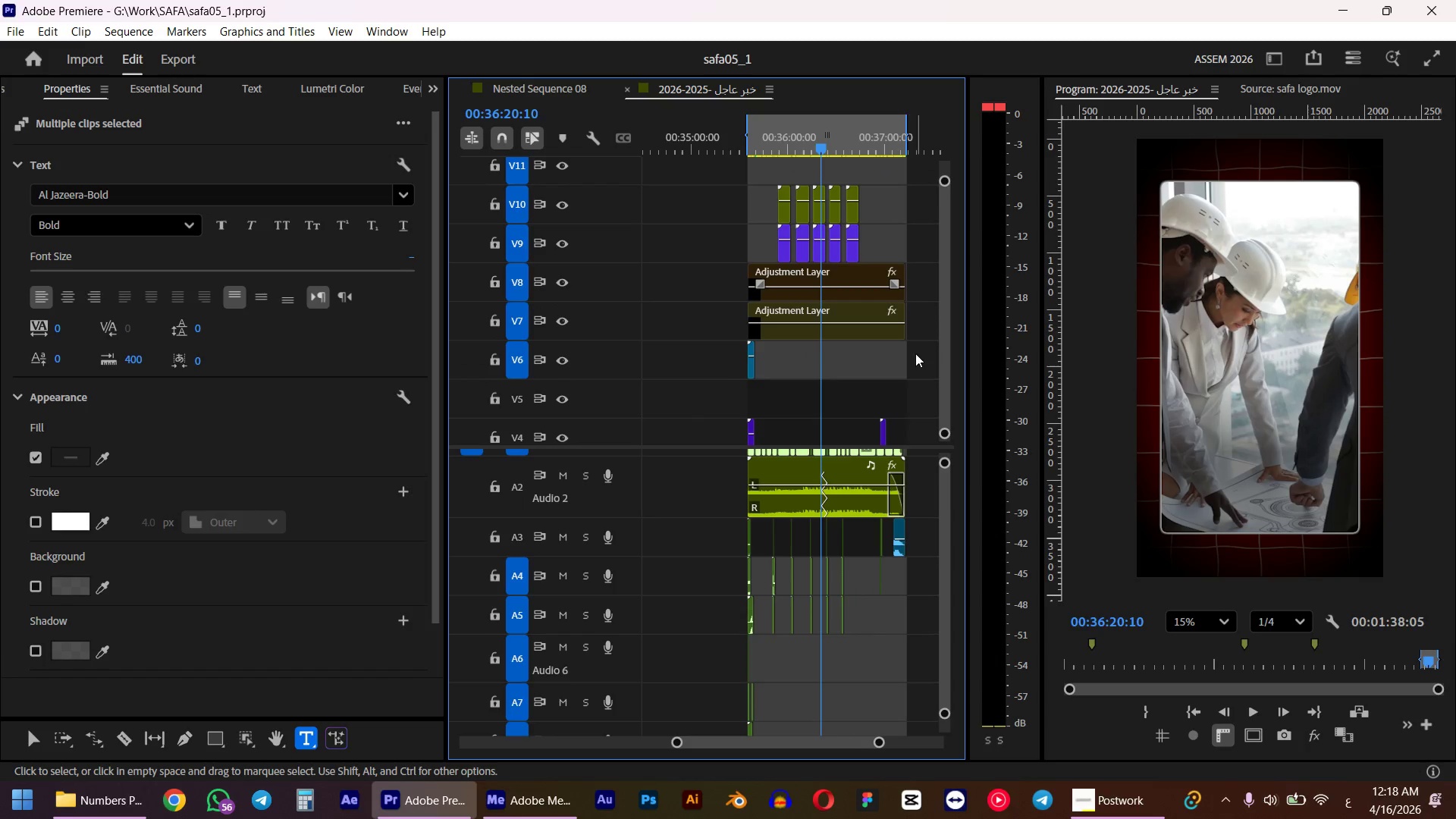 
left_click_drag(start_coordinate=[892, 350], to_coordinate=[817, 294])
 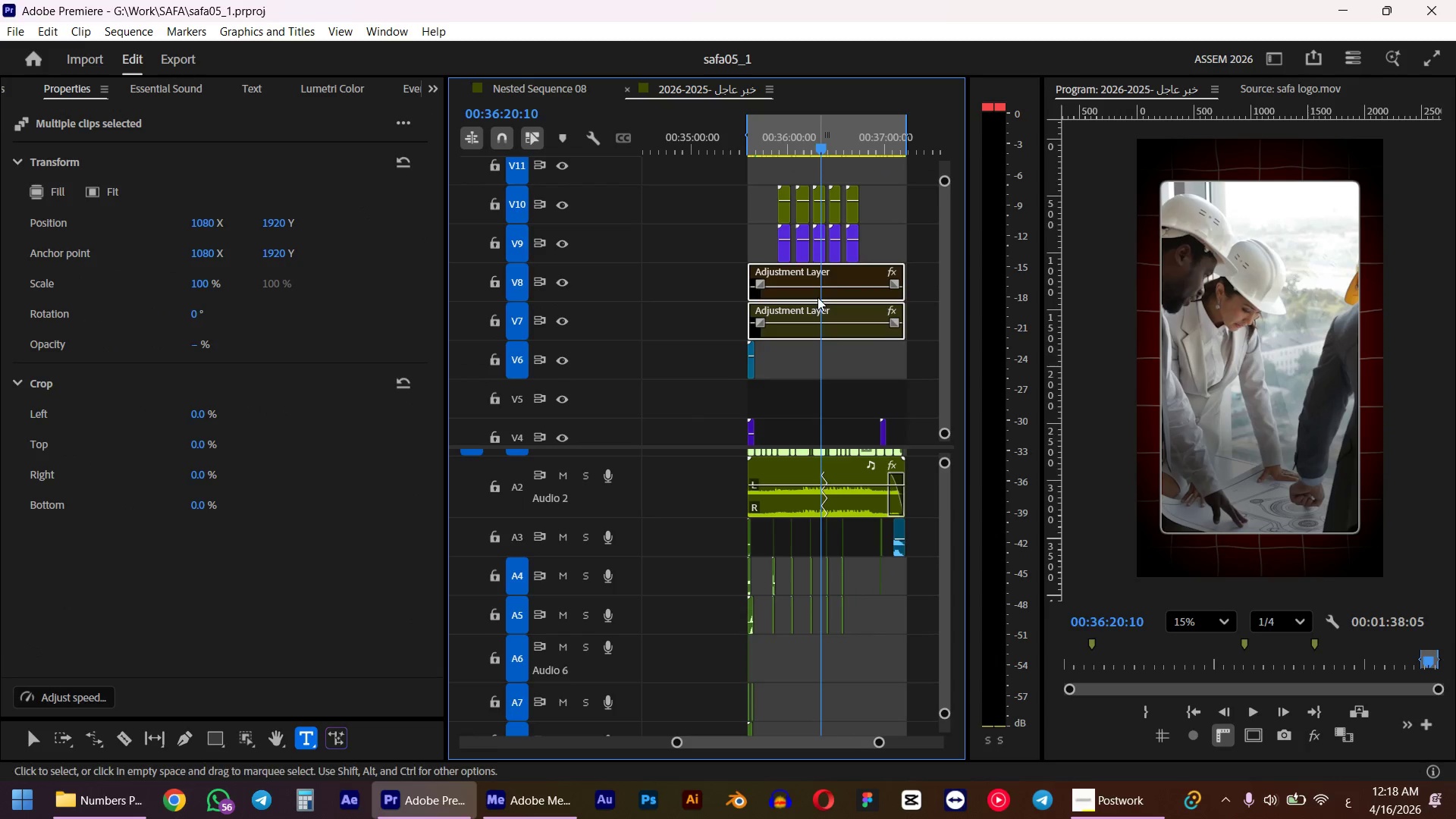 
key(Shift+E)
 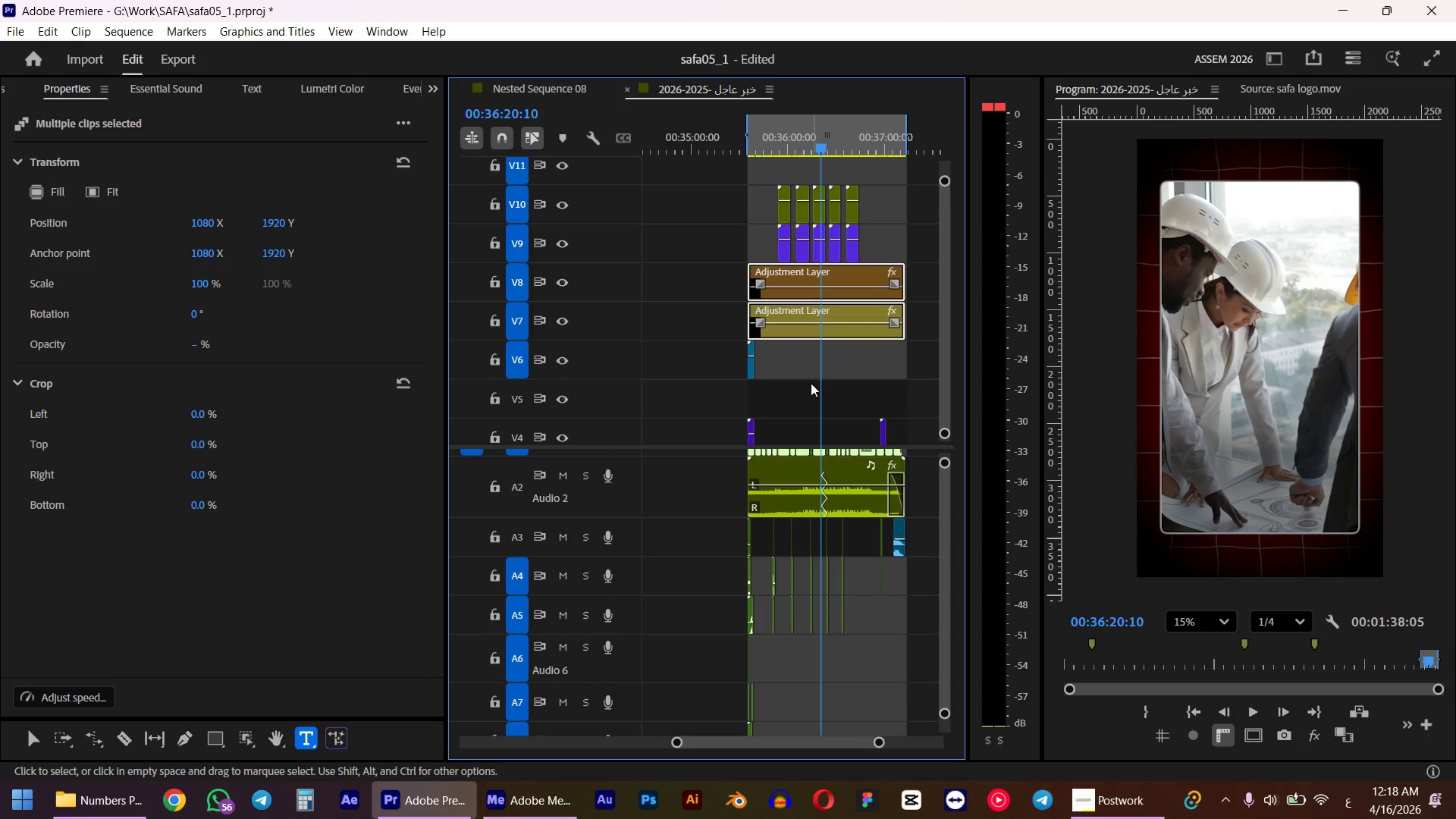 
hold_key(key=ControlLeft, duration=1.78)
scroll: coordinate [807, 393], scroll_direction: down, amount: 22.0
 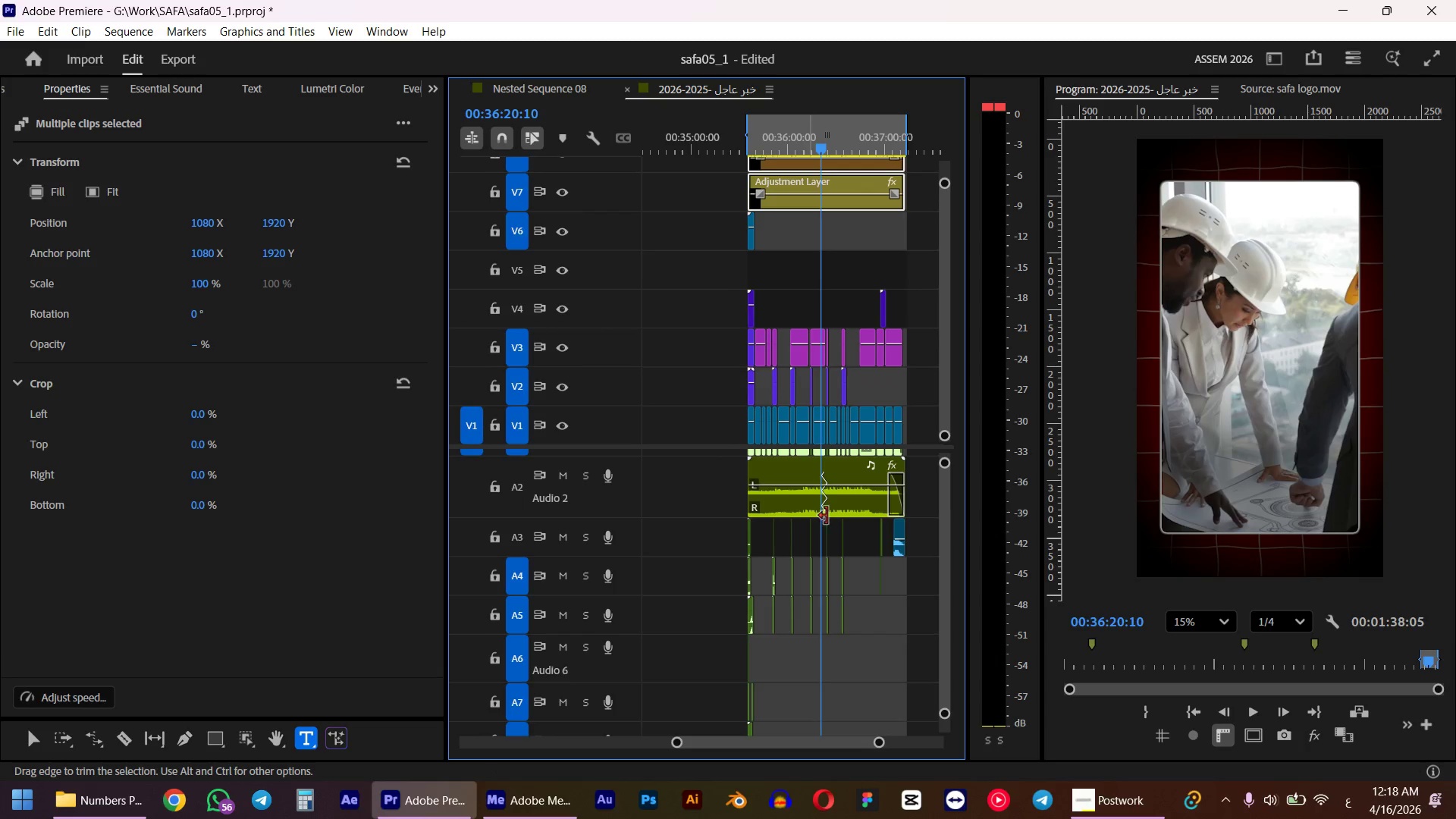 
hold_key(key=ControlLeft, duration=1.8)
scroll: coordinate [824, 504], scroll_direction: up, amount: 23.0
 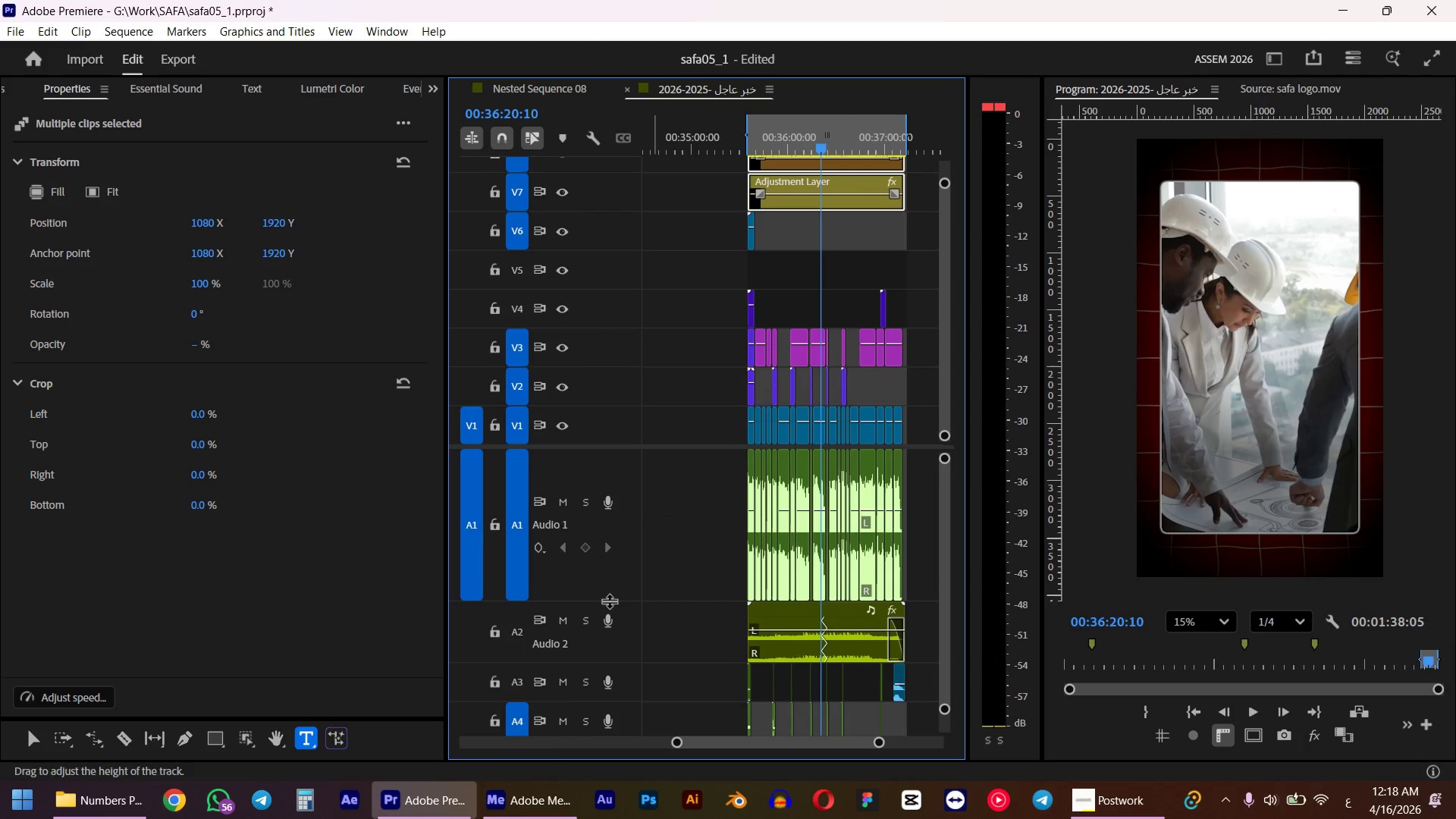 
left_click([540, 809])
 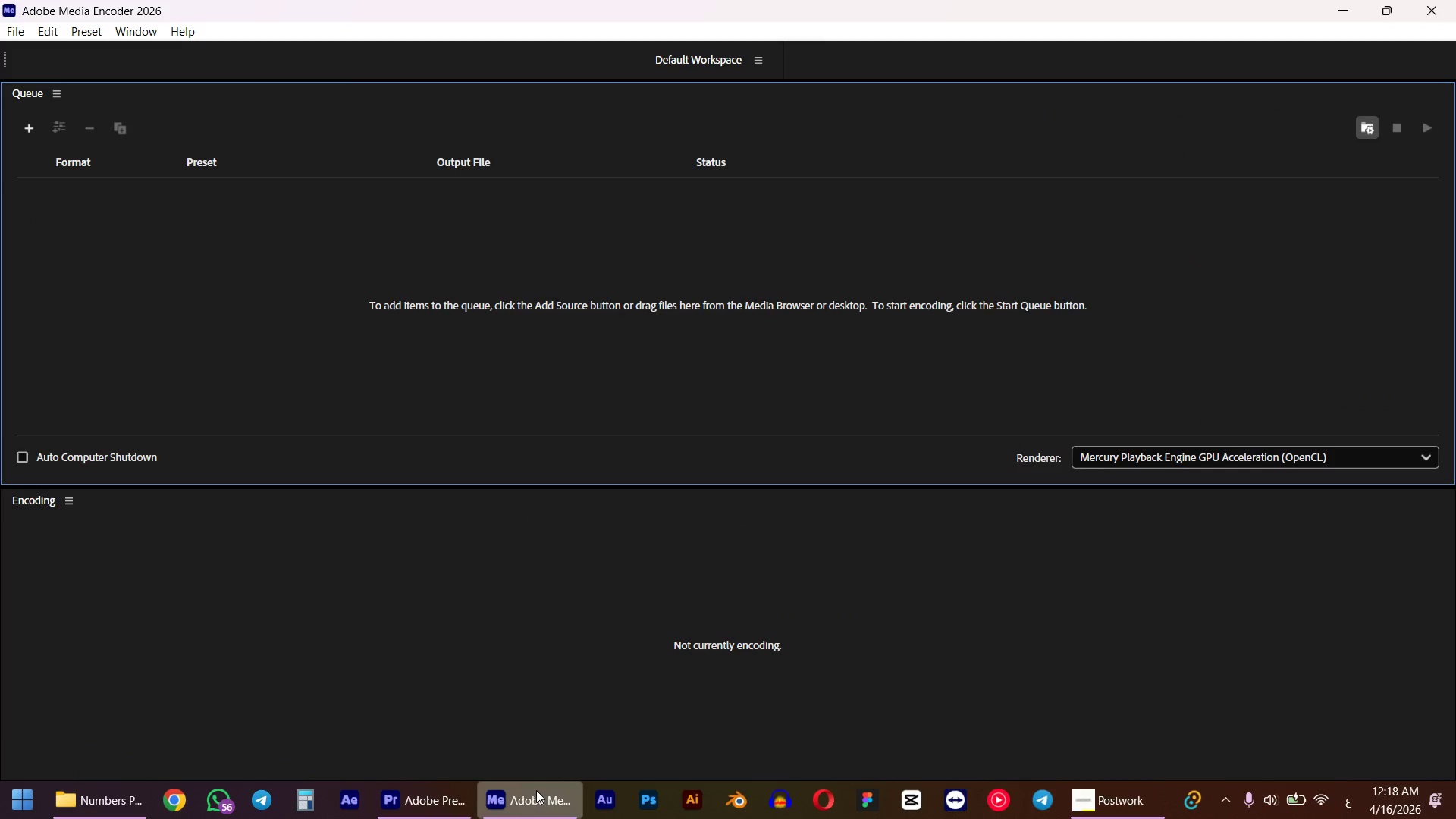 
left_click([535, 793])
 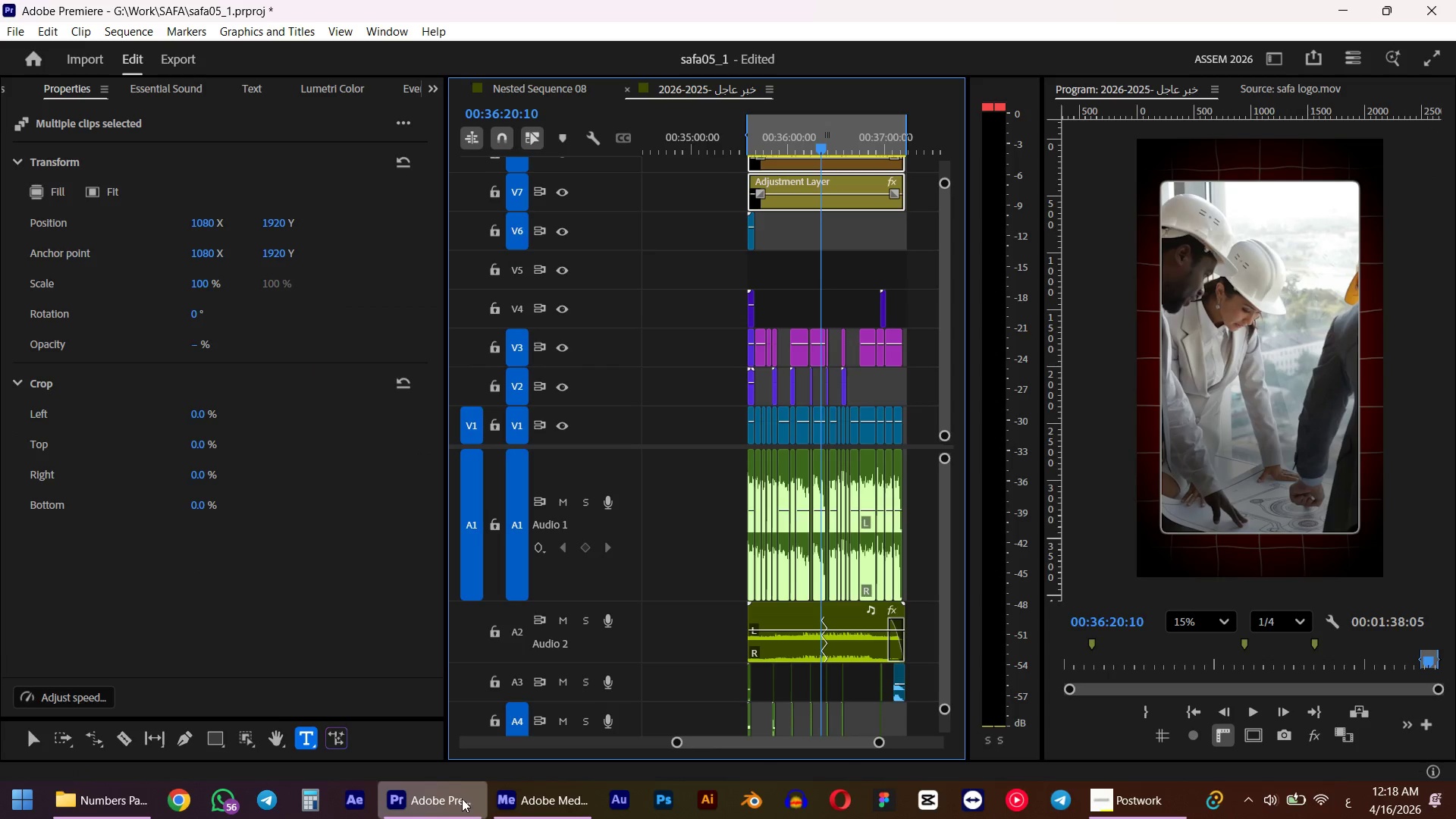 
key(Control+S)
 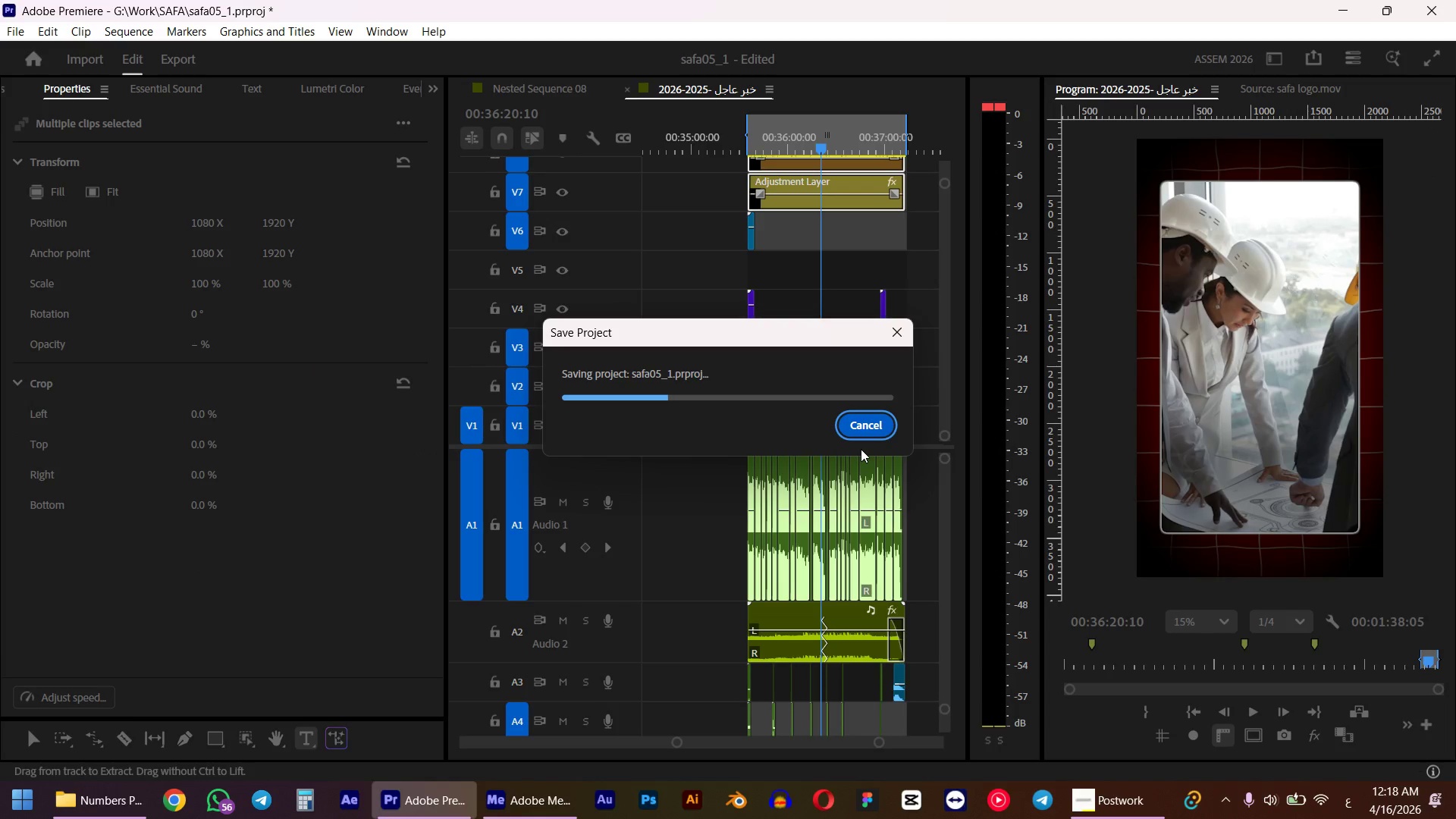 
key(Control+M)
 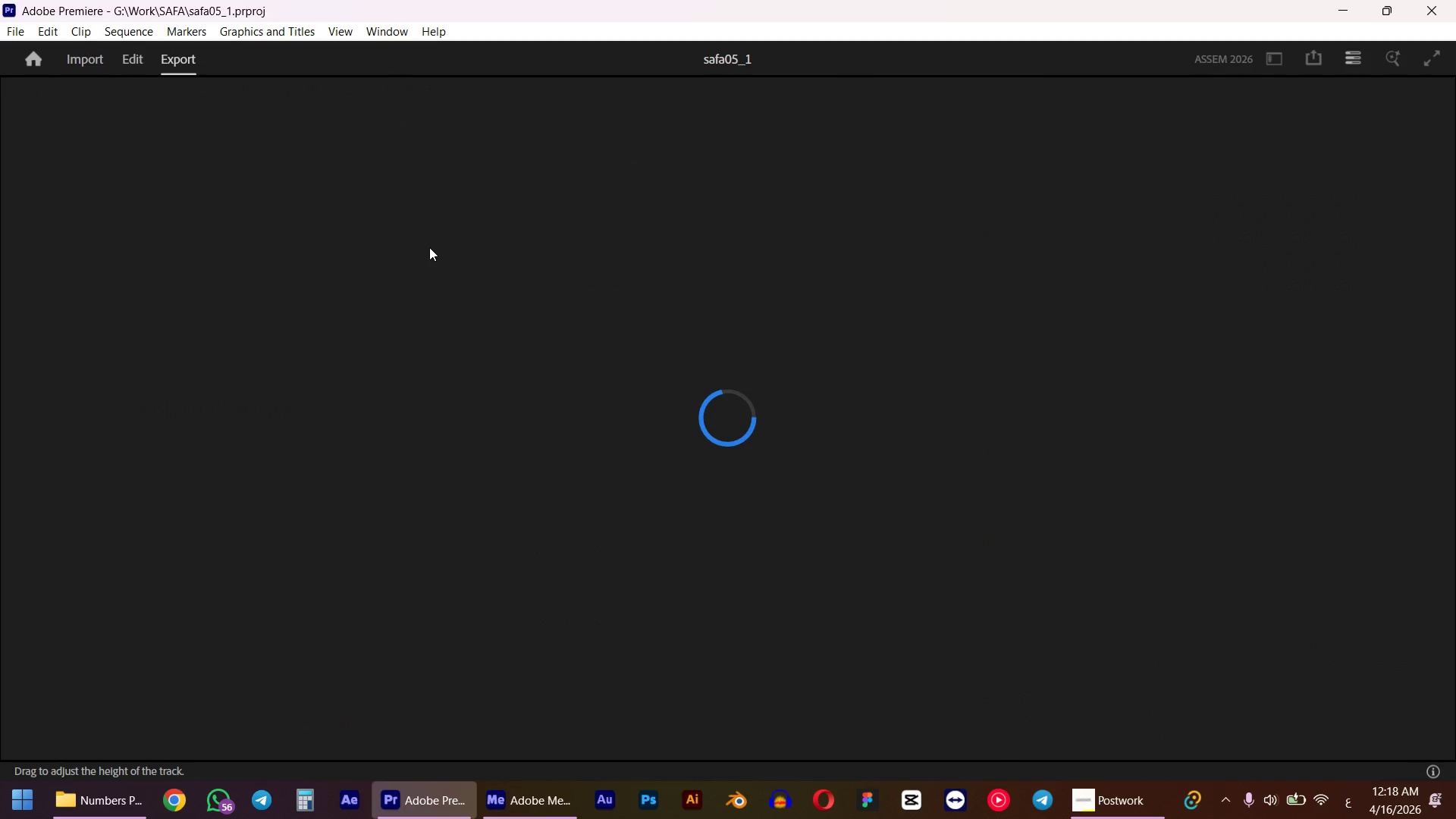 
wait(7.16)
 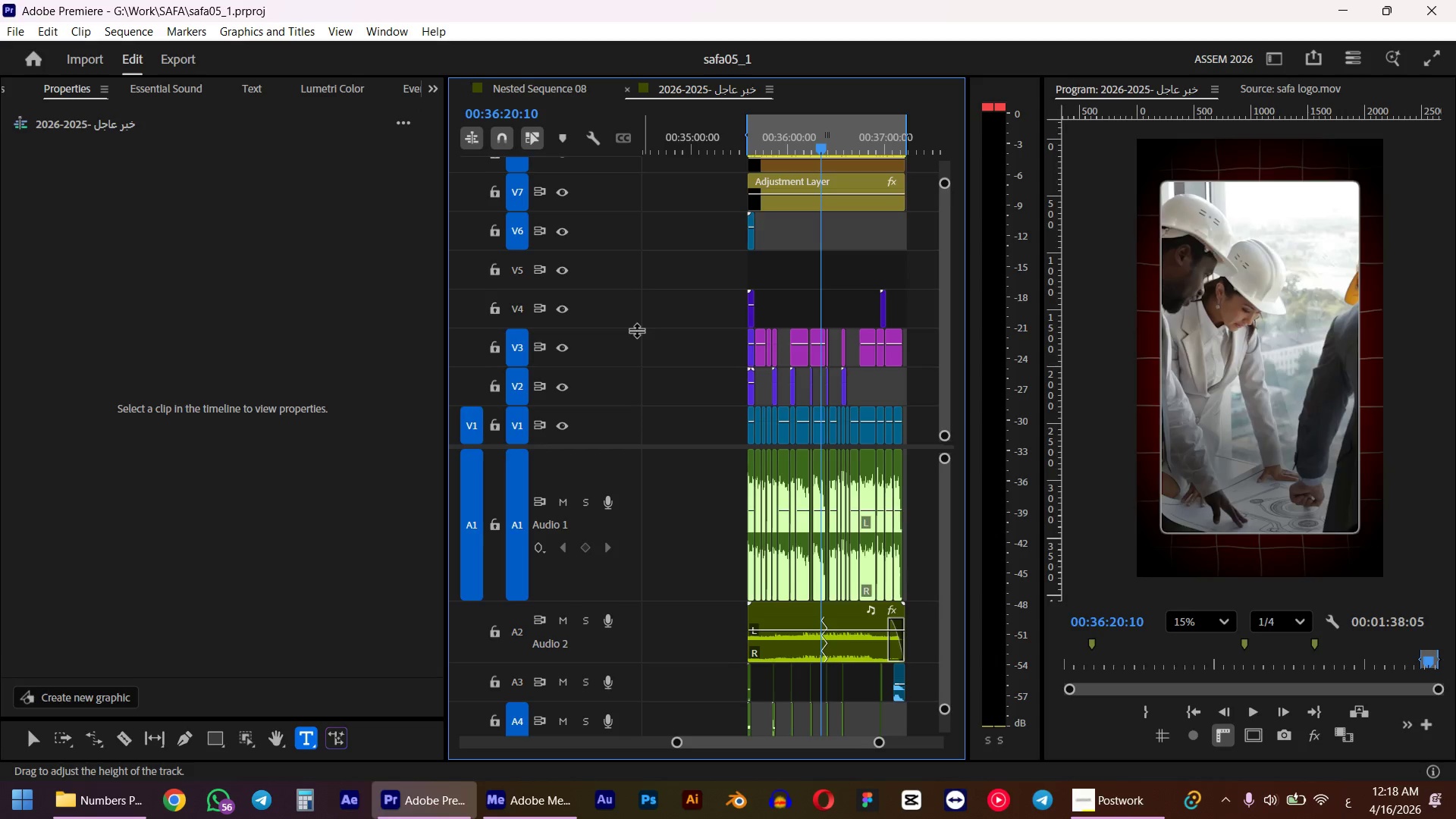 
left_click([952, 436])
 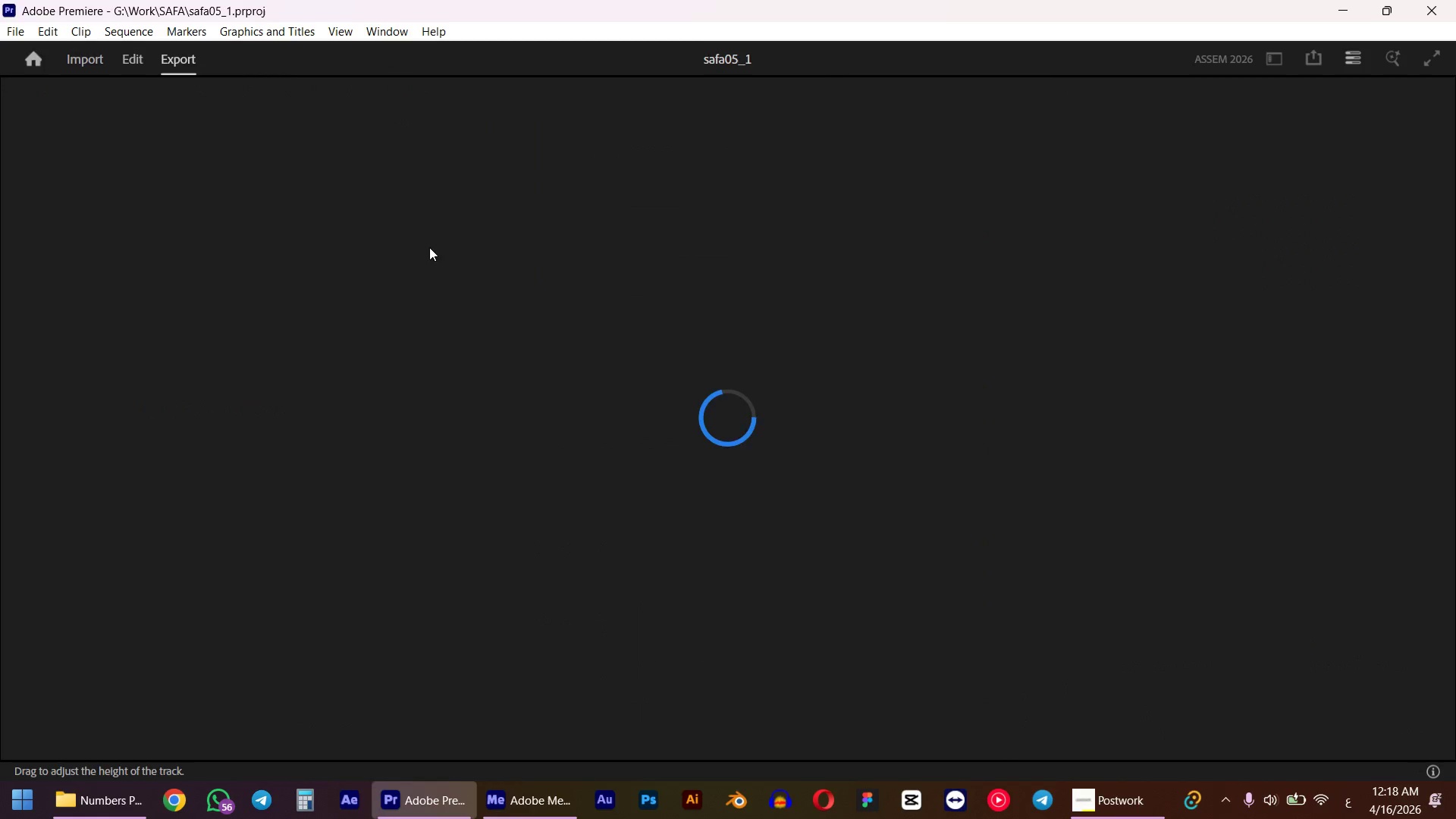 
left_click([481, 187])
 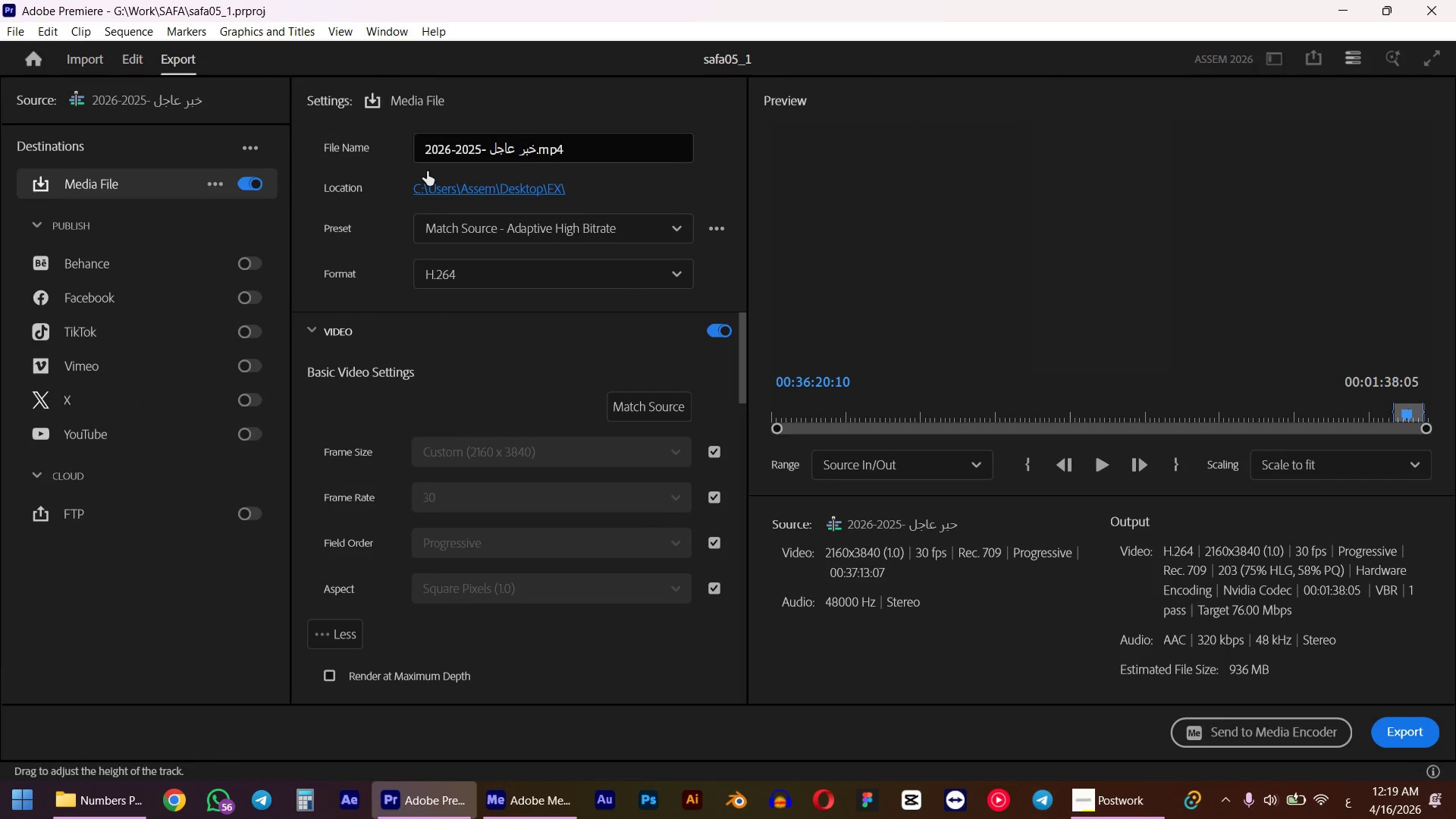 
left_click([273, 253])
 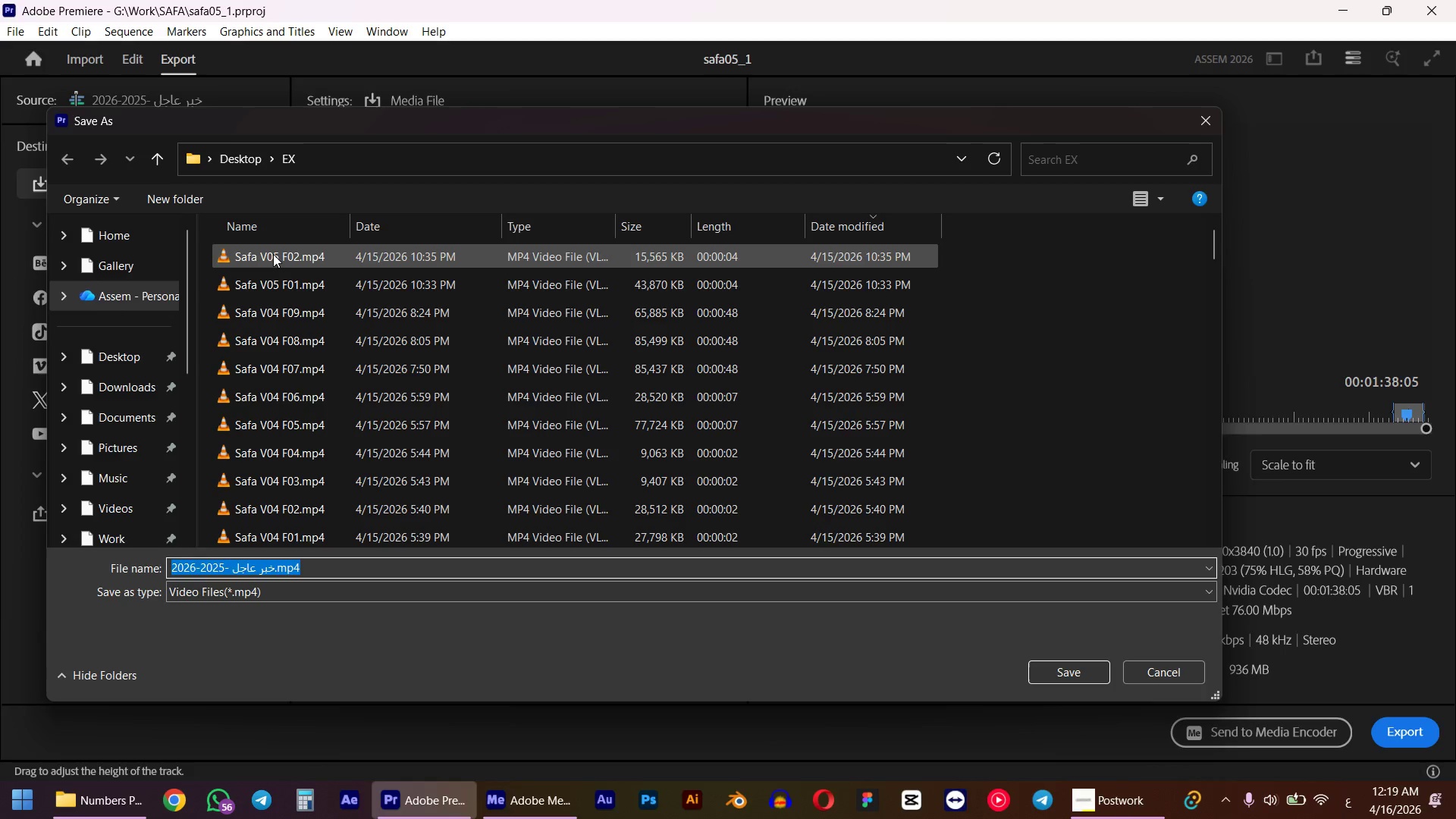 
left_click_drag(start_coordinate=[229, 564], to_coordinate=[387, 557])
 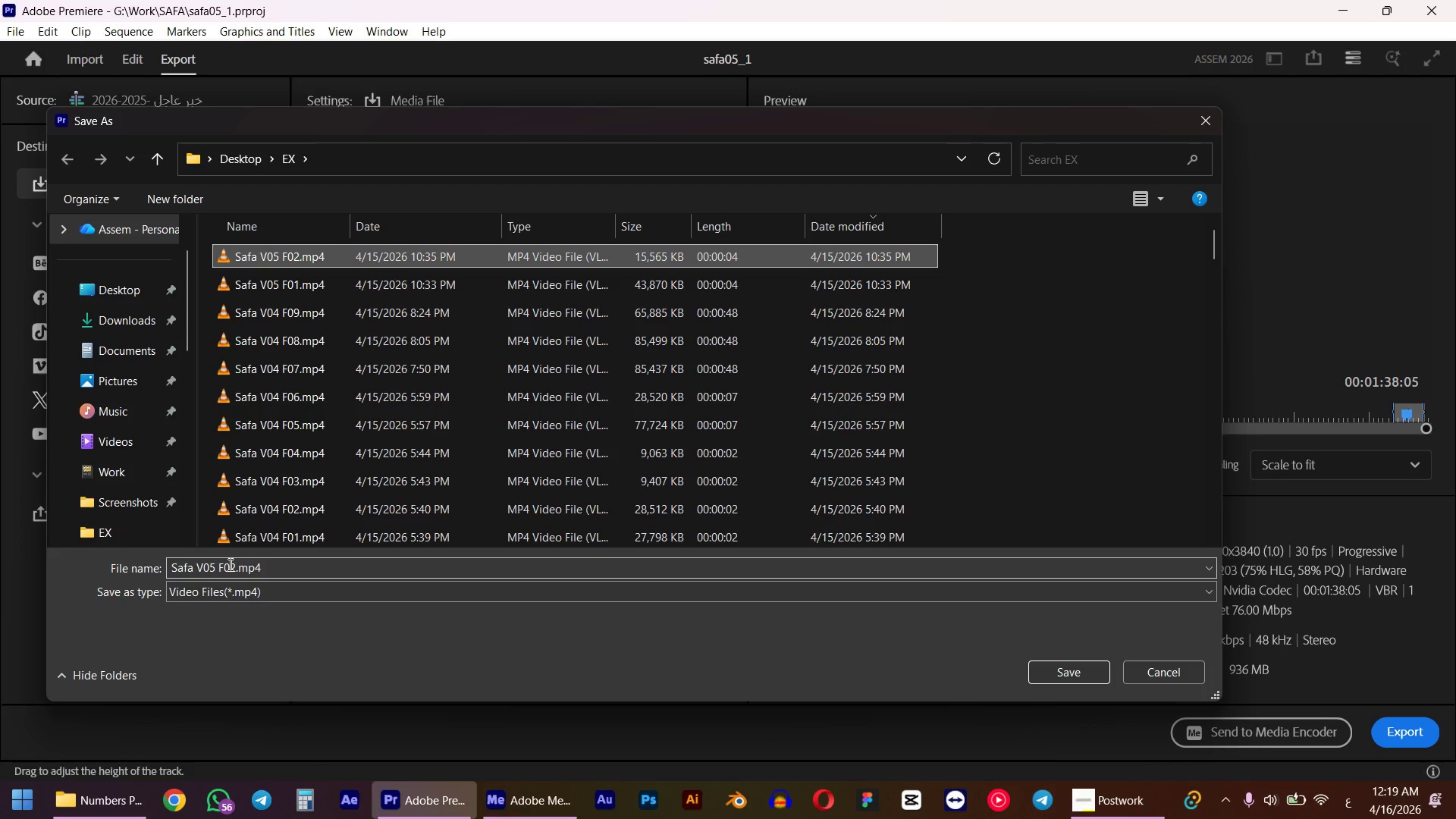 
left_click_drag(start_coordinate=[231, 563], to_coordinate=[356, 553])